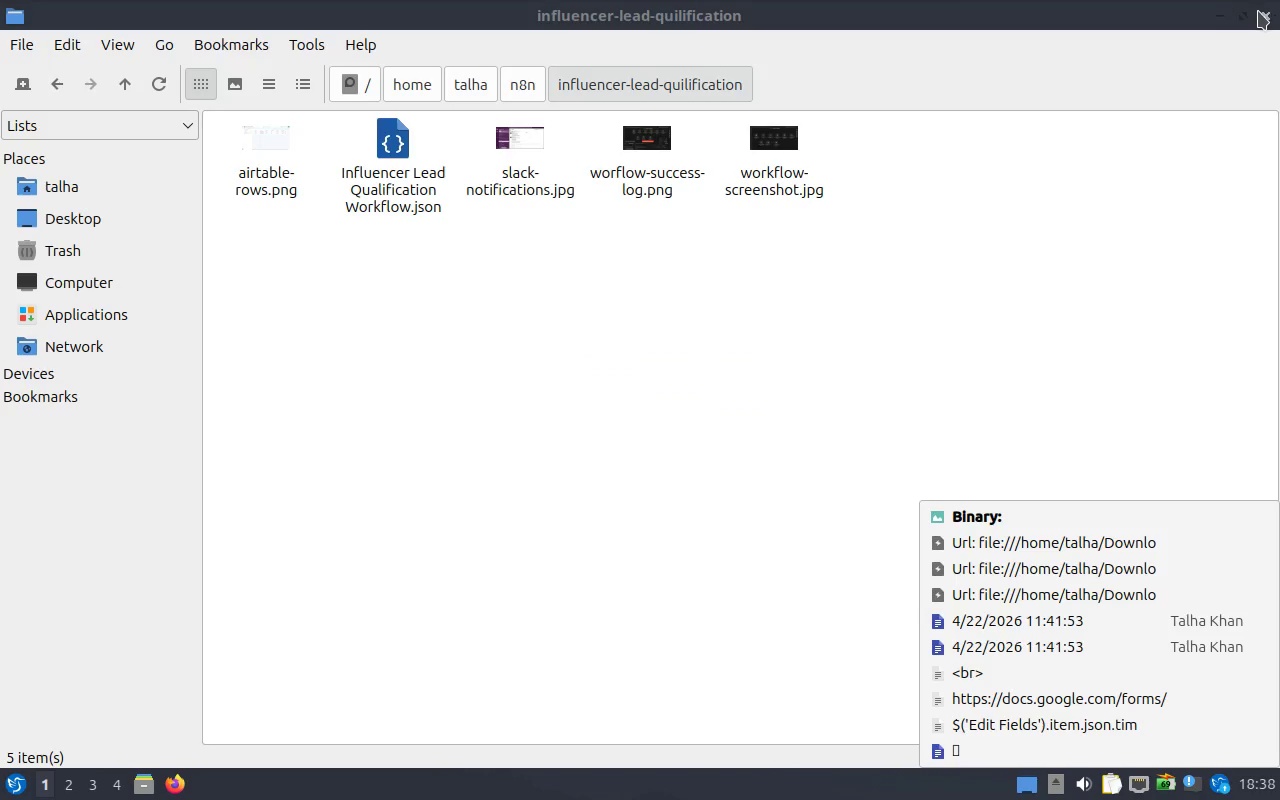 
left_click([1258, 11])
 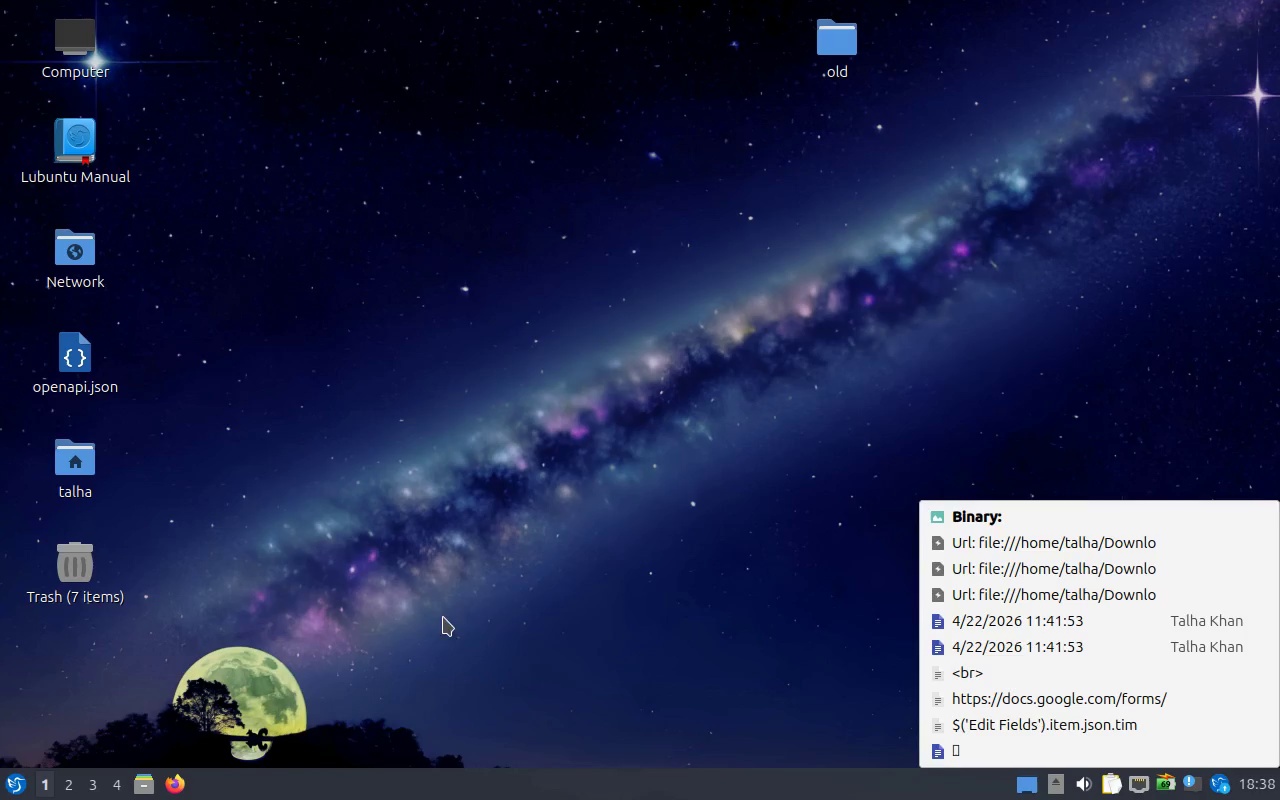 
left_click([770, 454])
 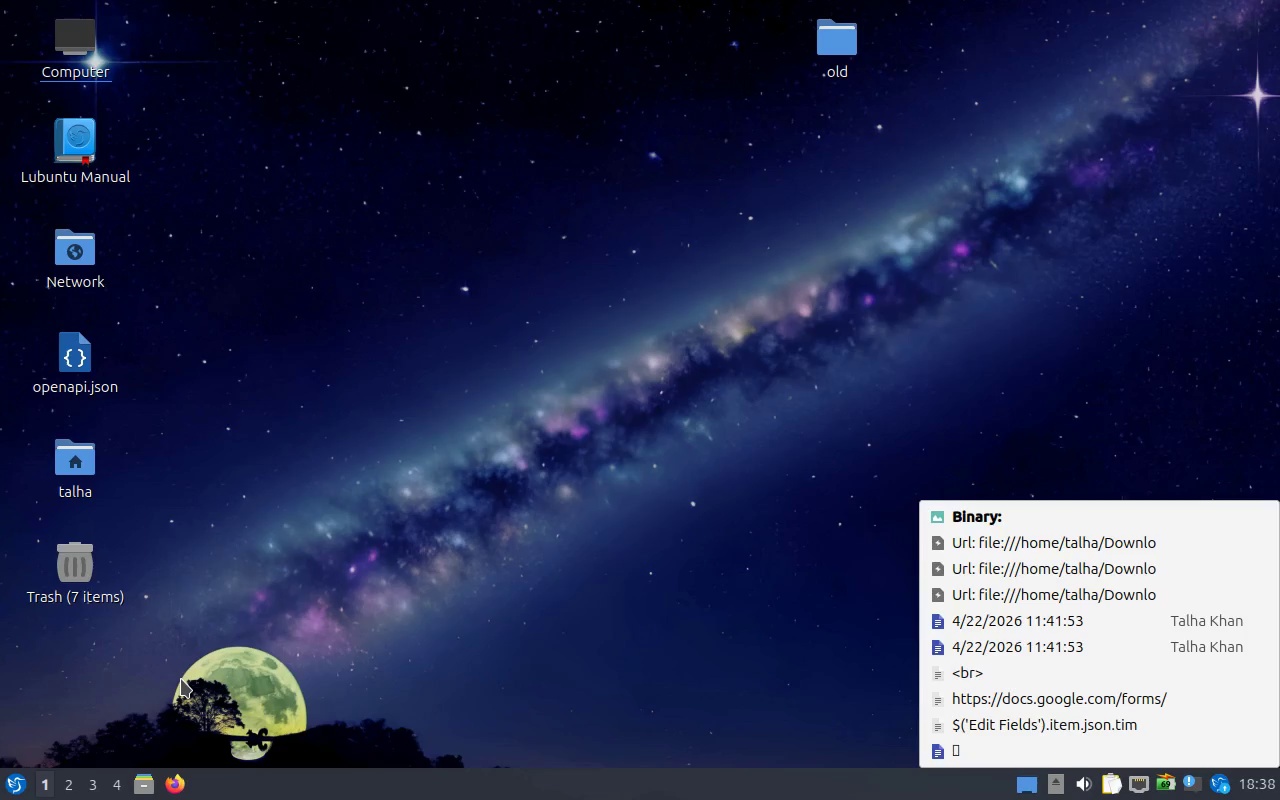 
key(Alt+Tab)
 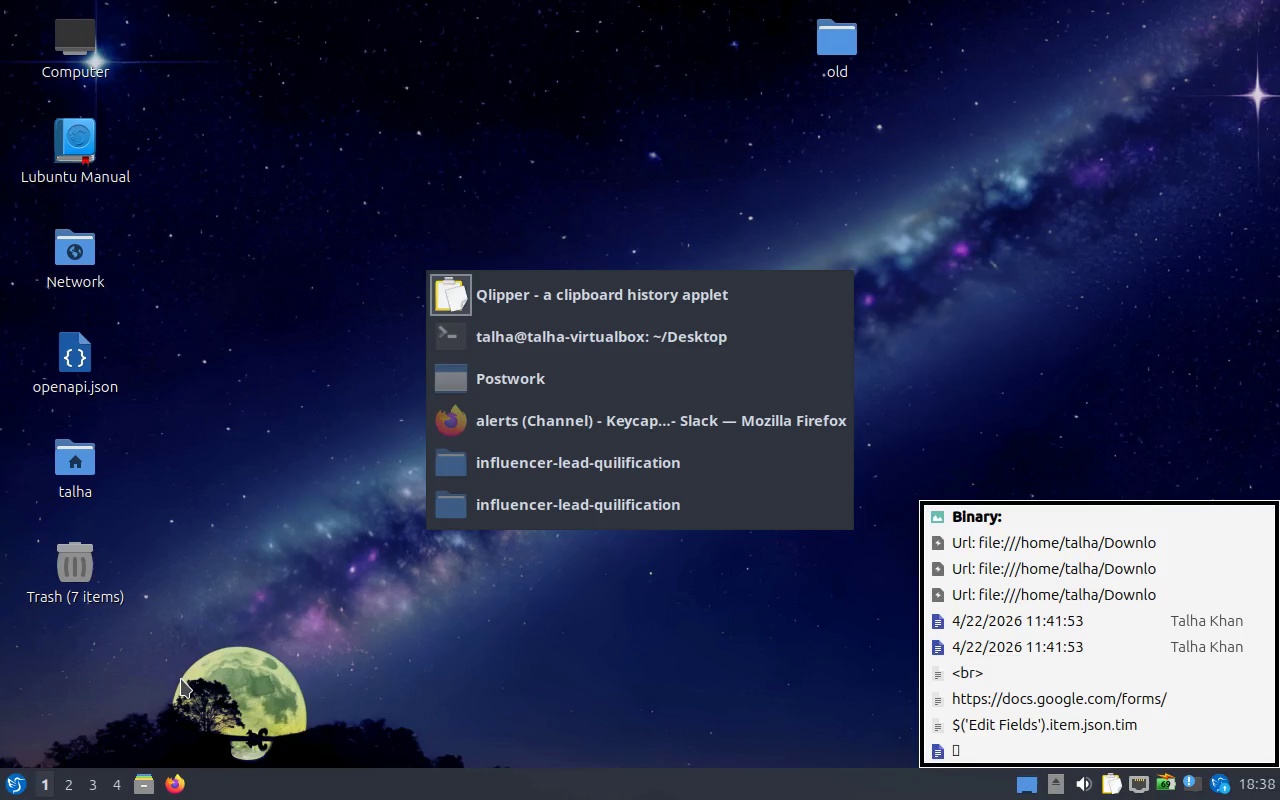 
key(Alt+Tab)
 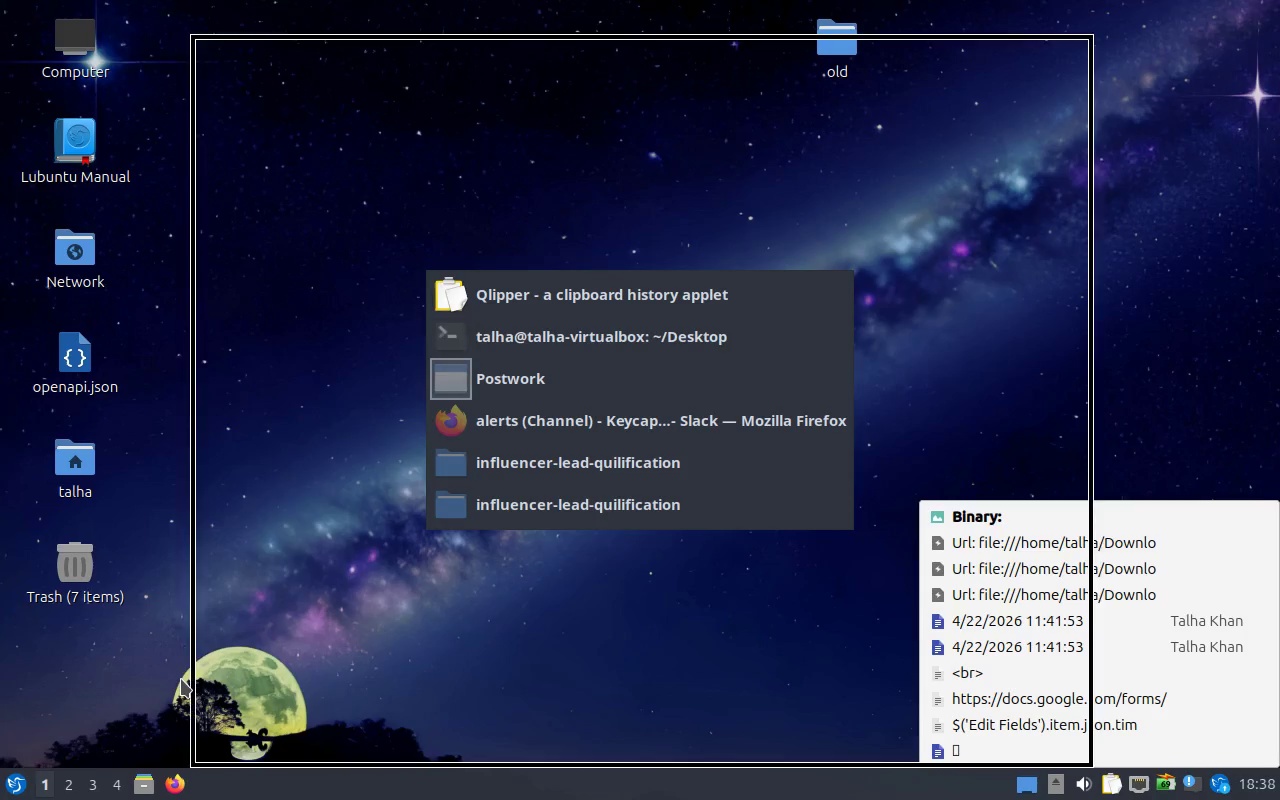 
key(Alt+Tab)